 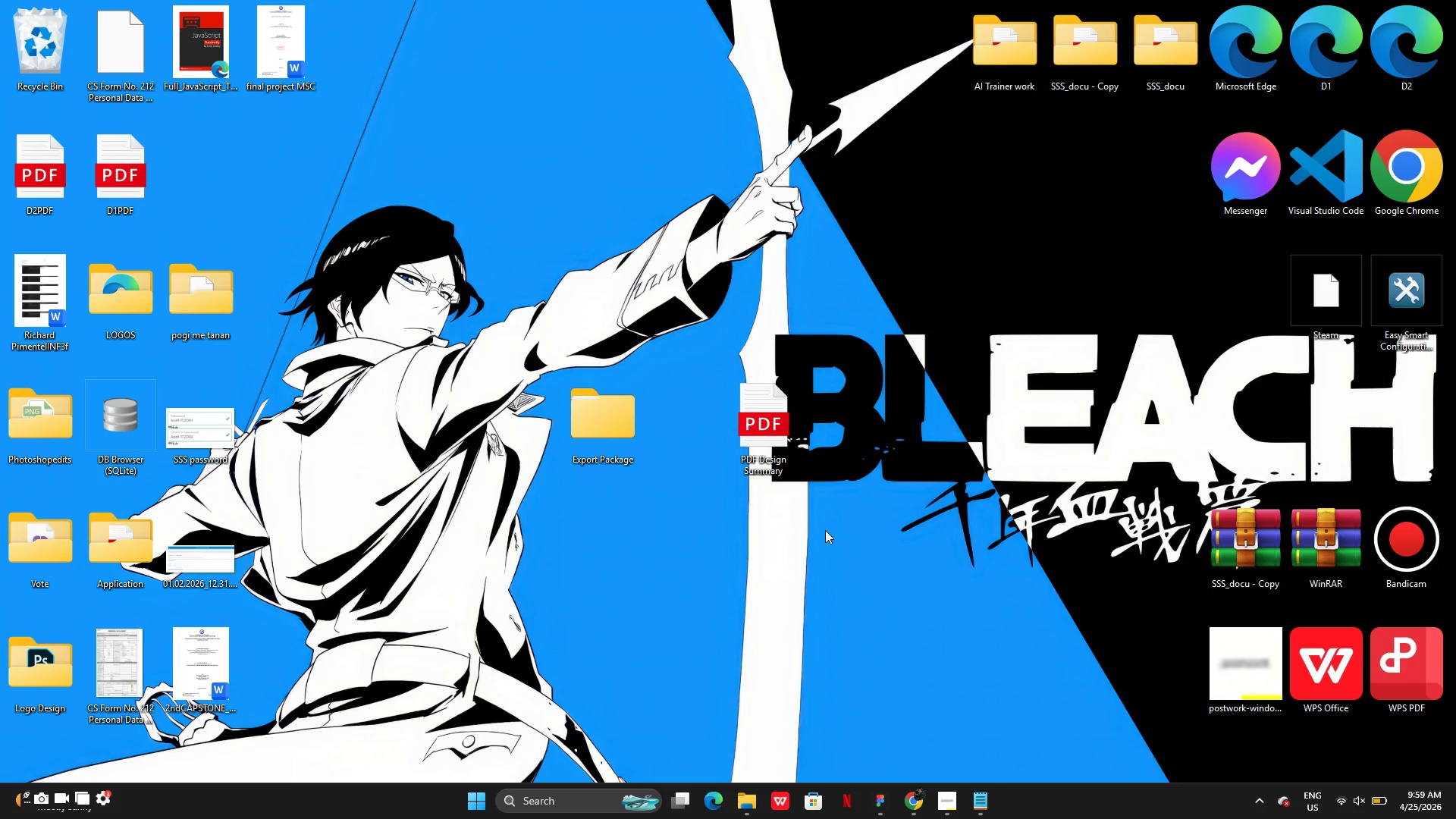 
left_click([871, 345])
 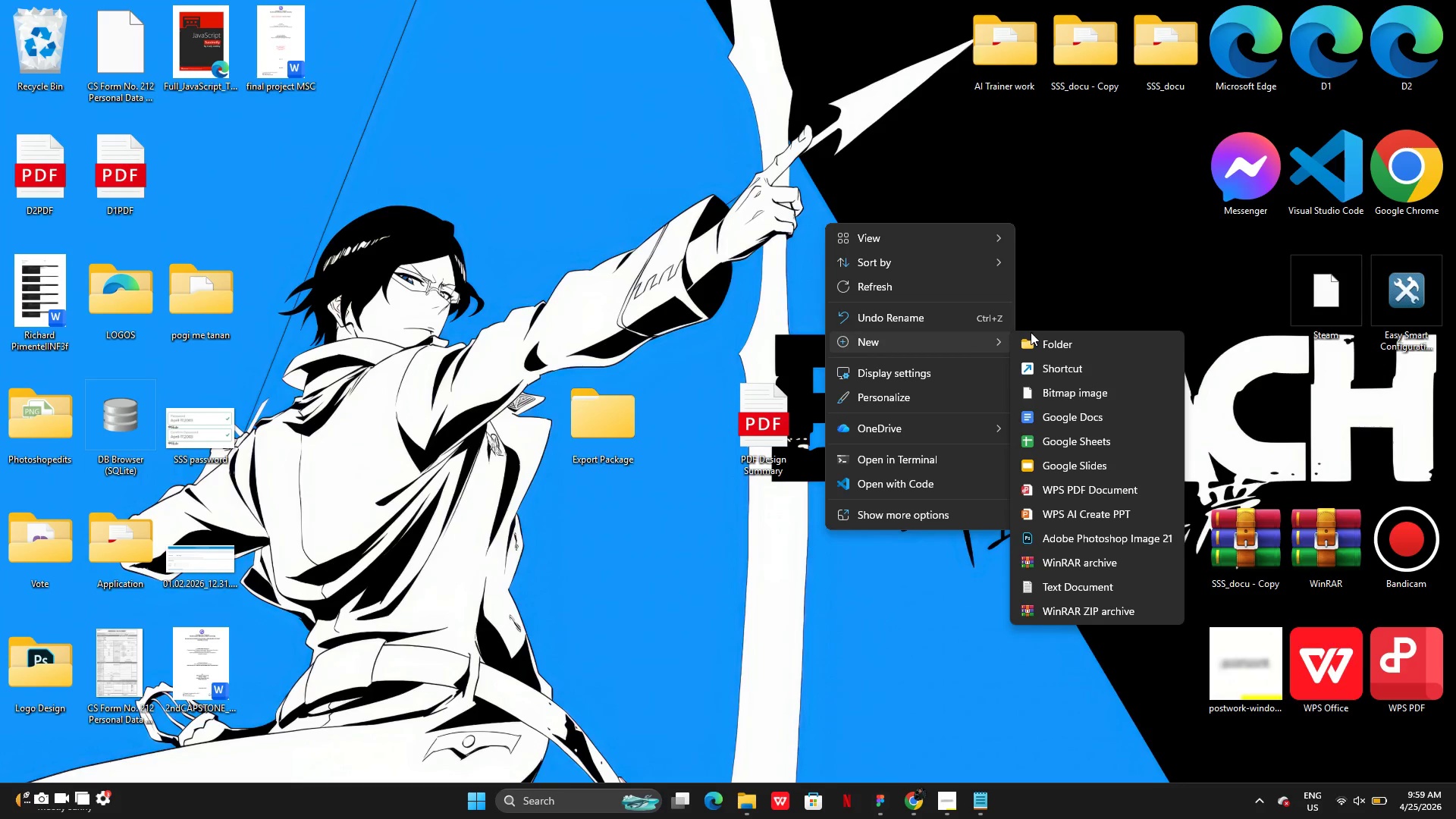 
left_click([1035, 337])
 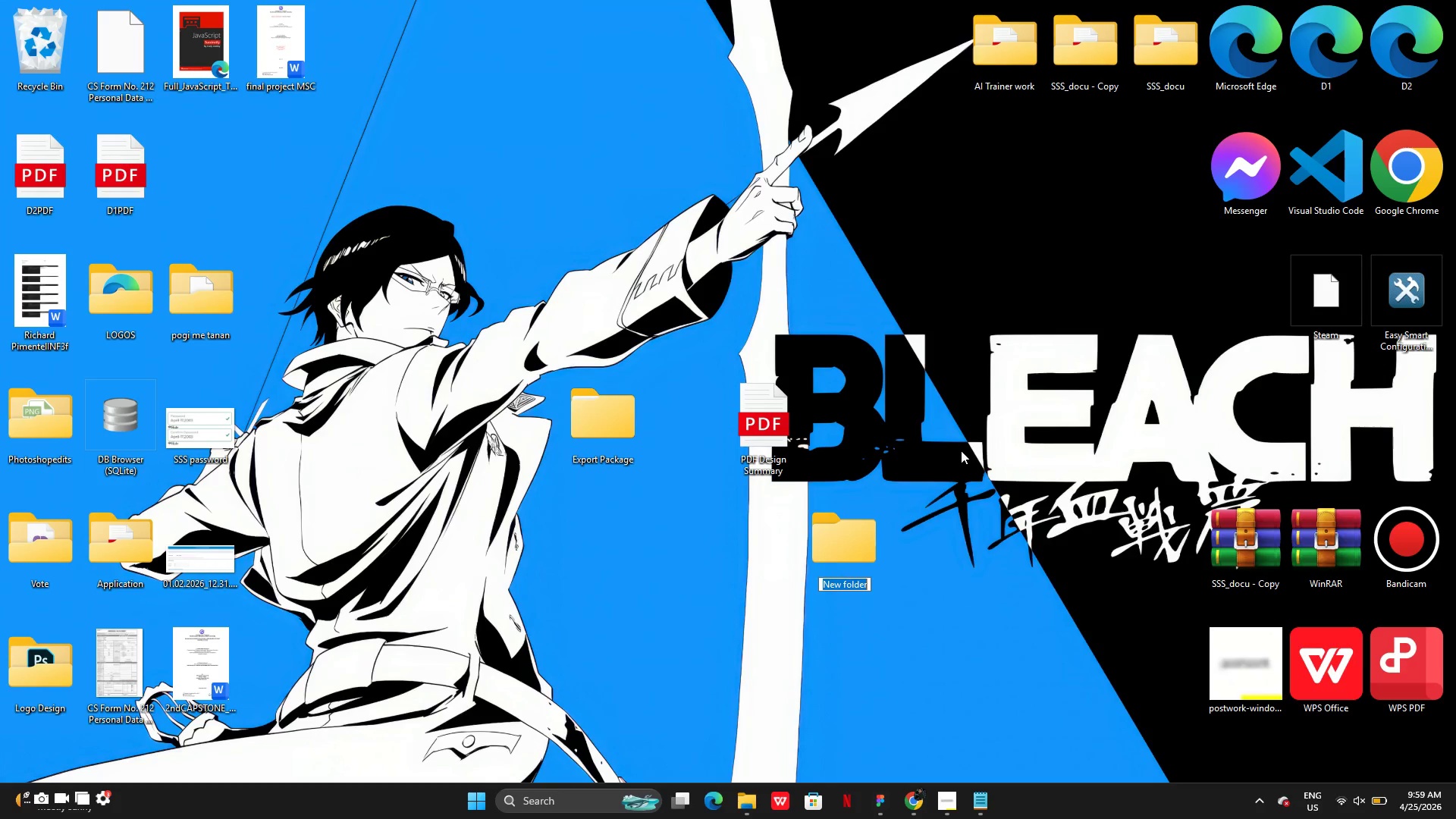 
type(pROOF)
key(Backspace)
key(Backspace)
key(Backspace)
key(Backspace)
key(Backspace)
key(Backspace)
key(Backspace)
type(Proof of Workflow)
 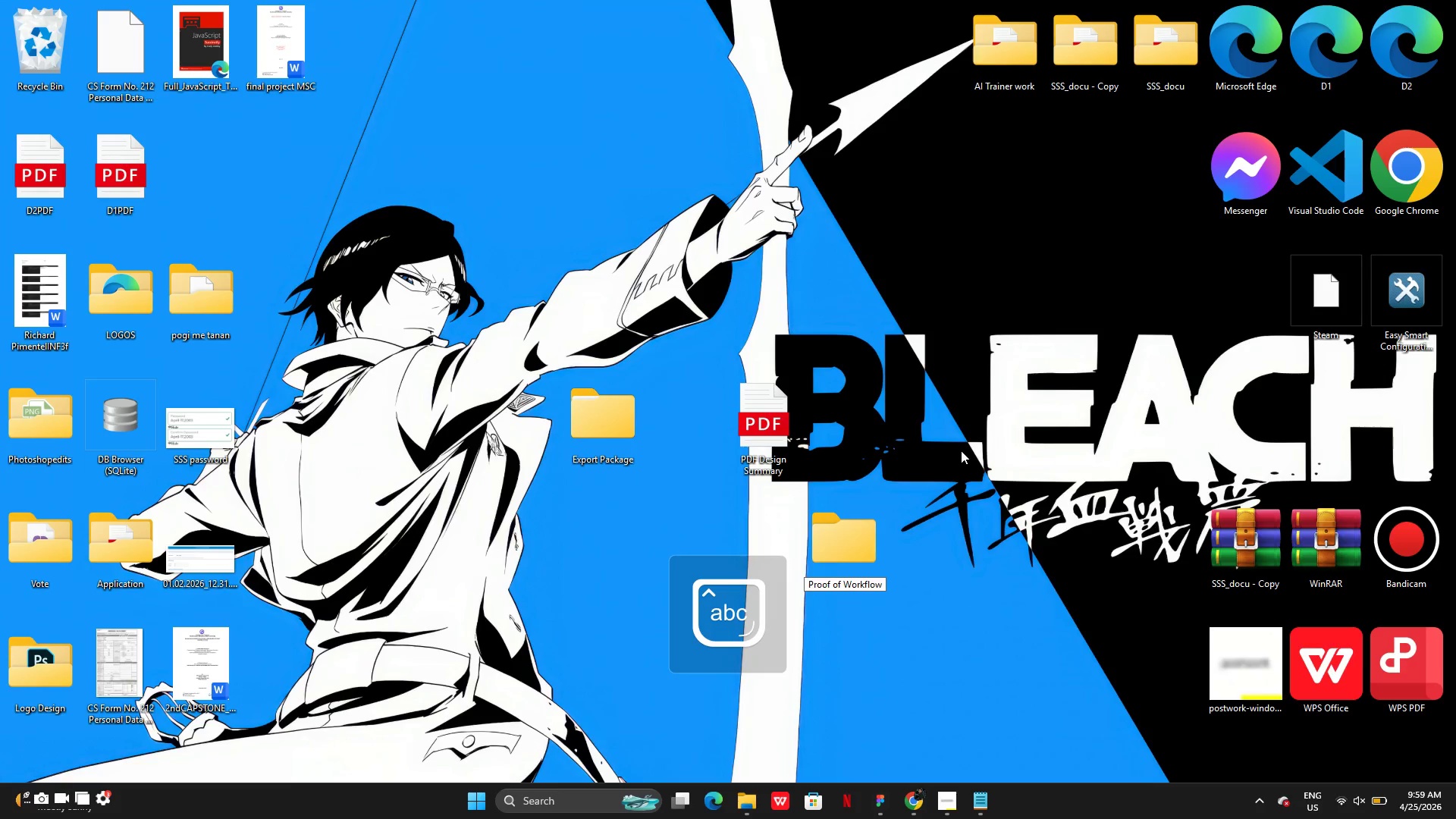 
key(Enter)
 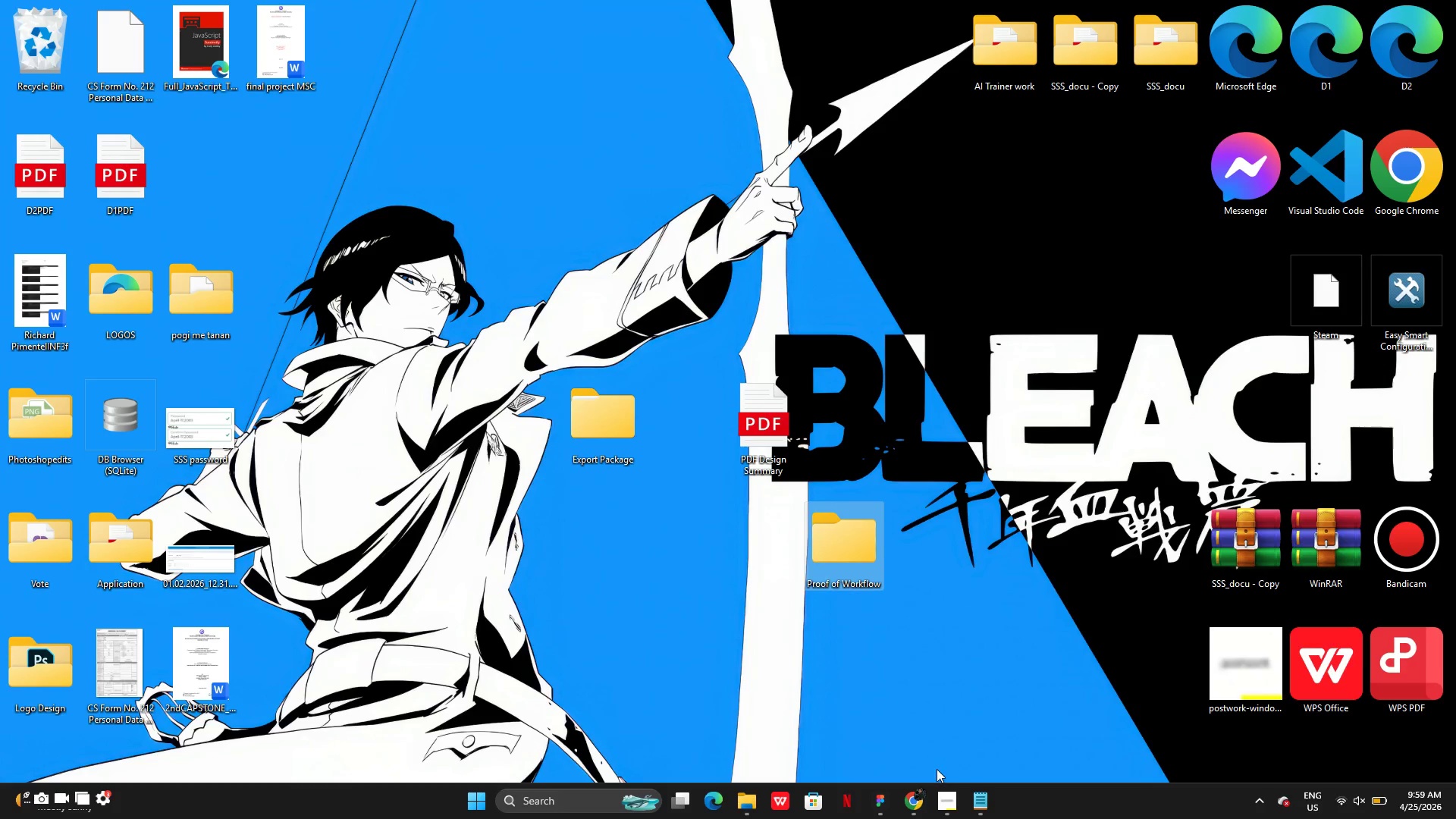 
left_click([960, 817])